 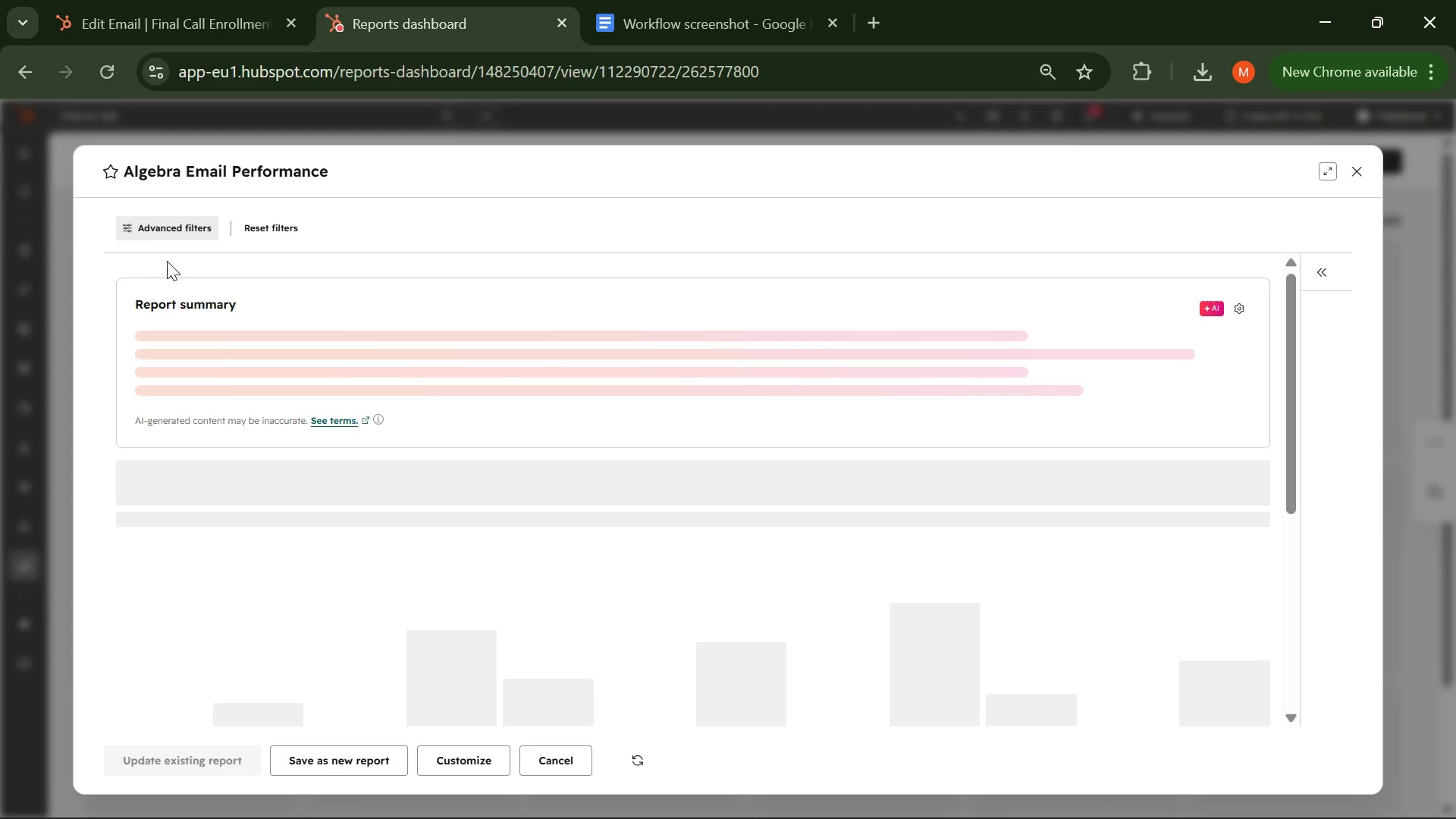 
left_click([177, 230])
 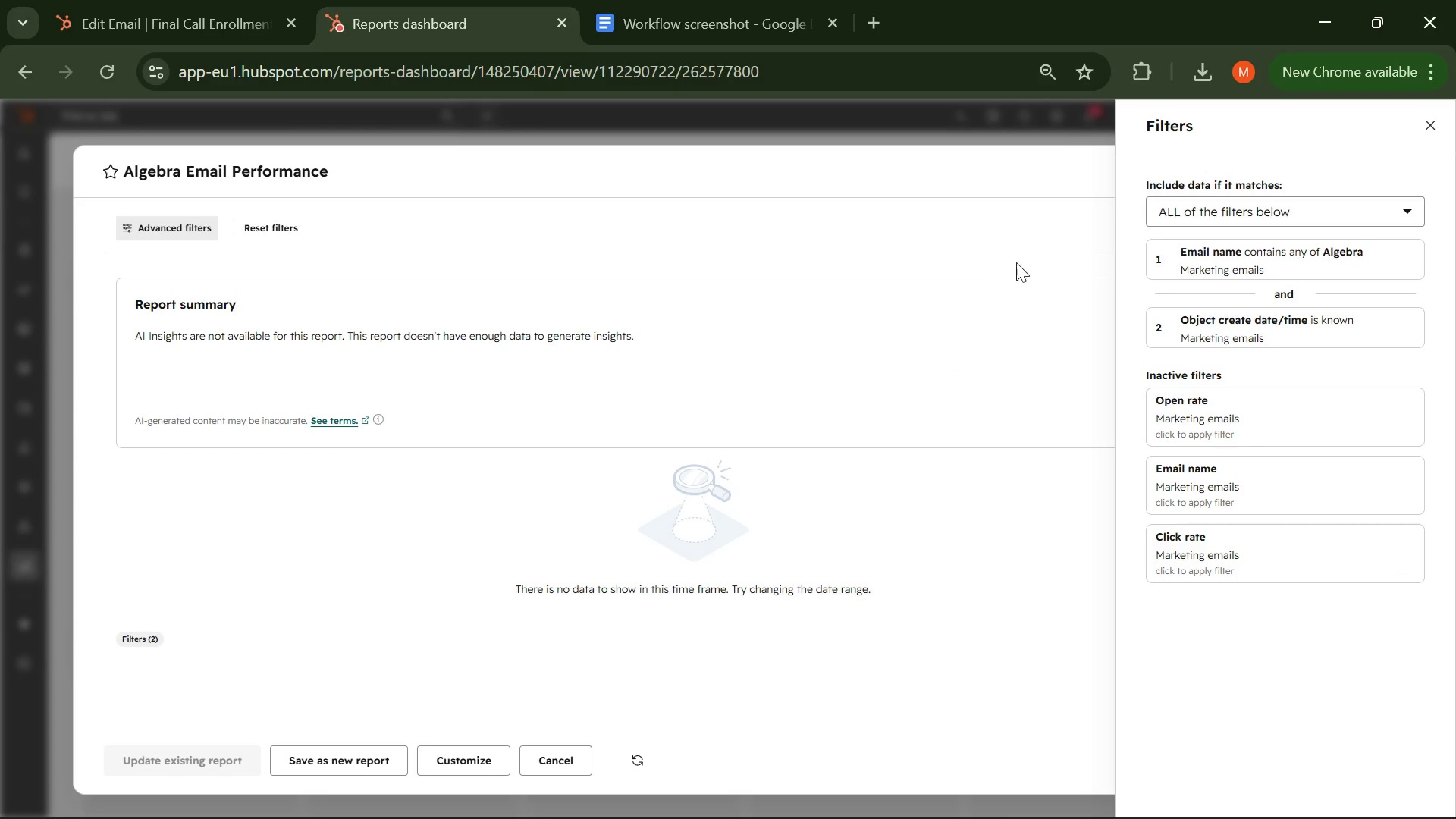 
scroll: coordinate [1153, 282], scroll_direction: down, amount: 3.0
 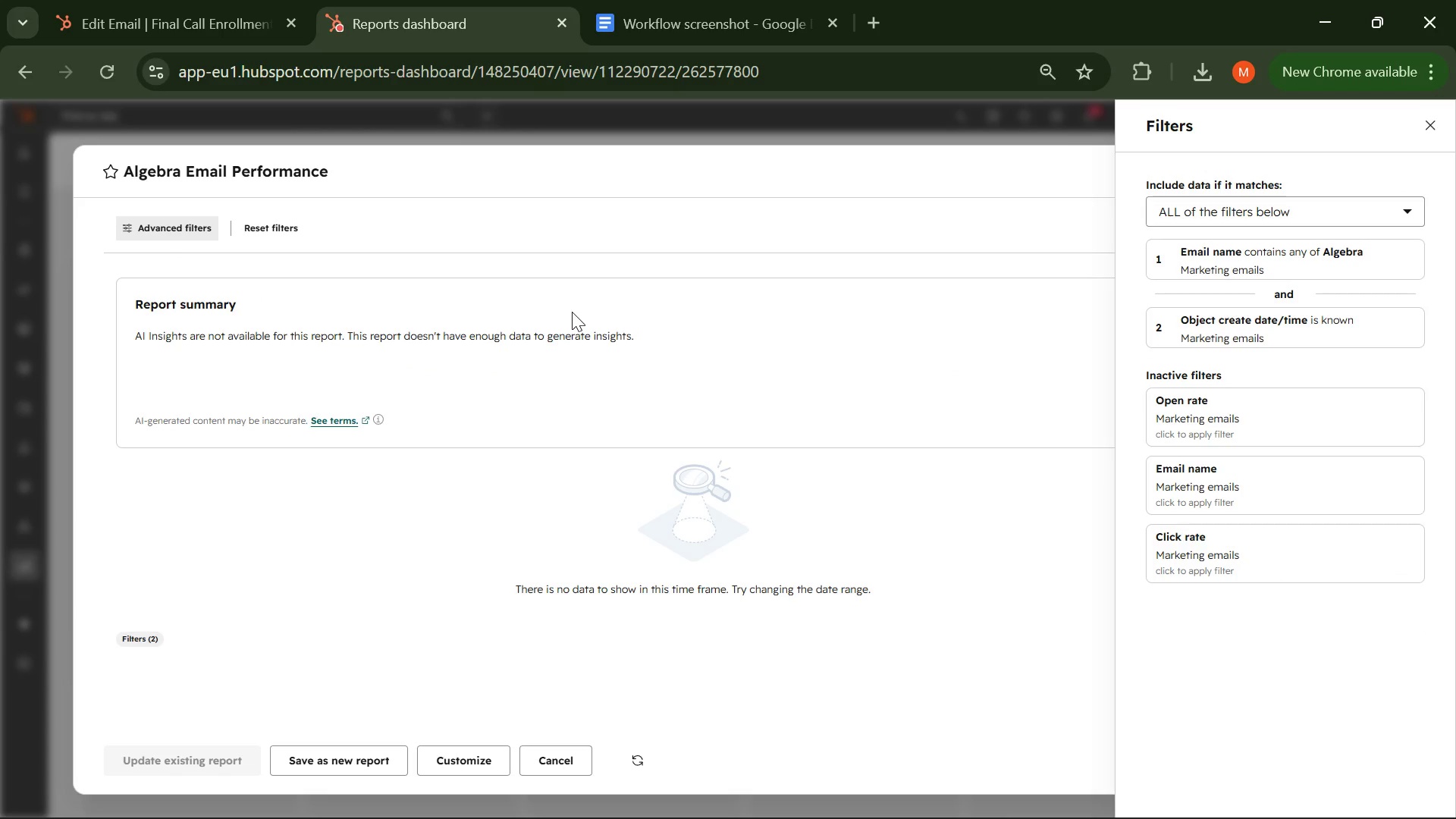 
key(PrintScreen)
 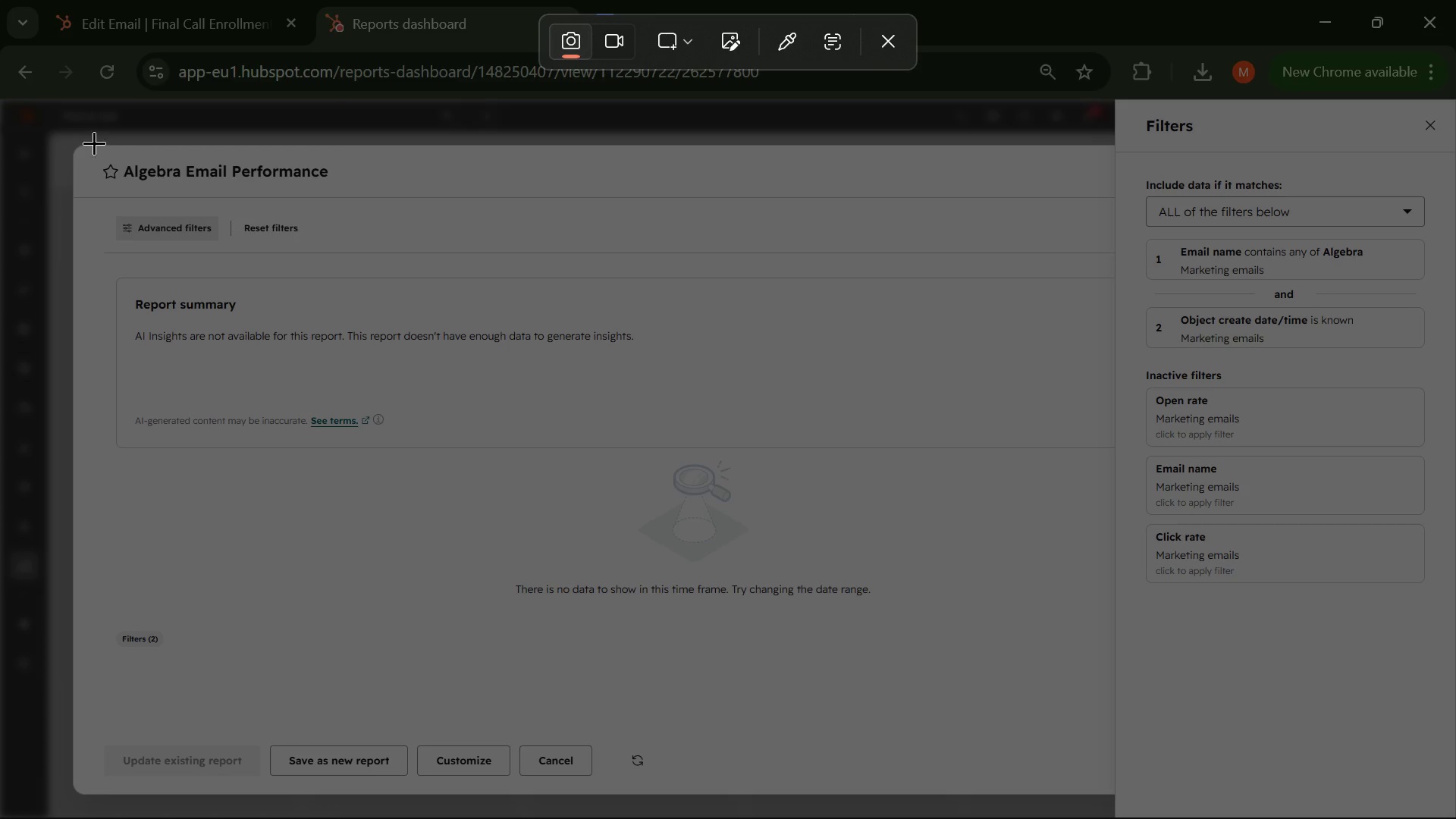 
left_click_drag(start_coordinate=[0, 100], to_coordinate=[1455, 811])
 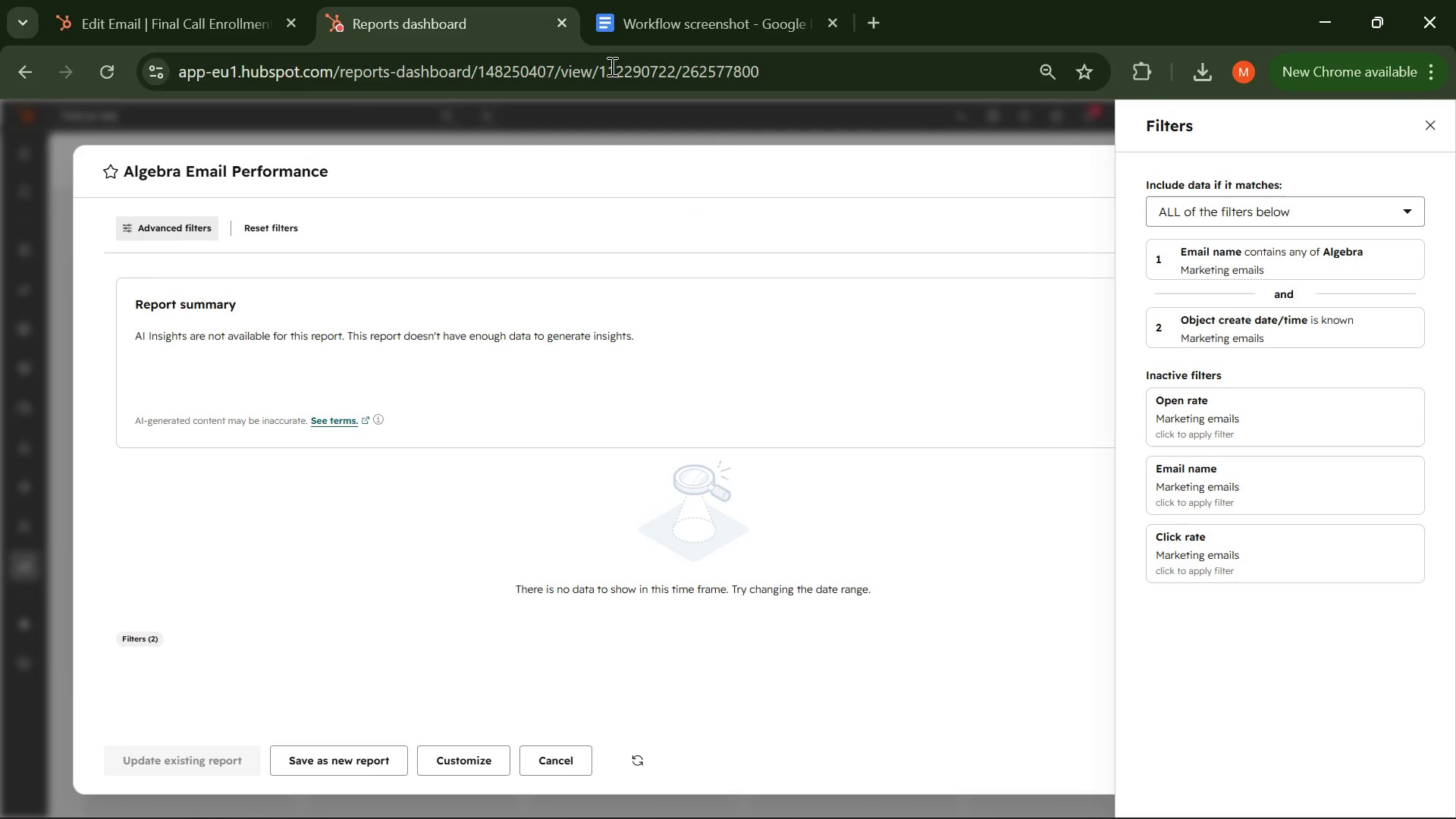 
left_click([679, 6])
 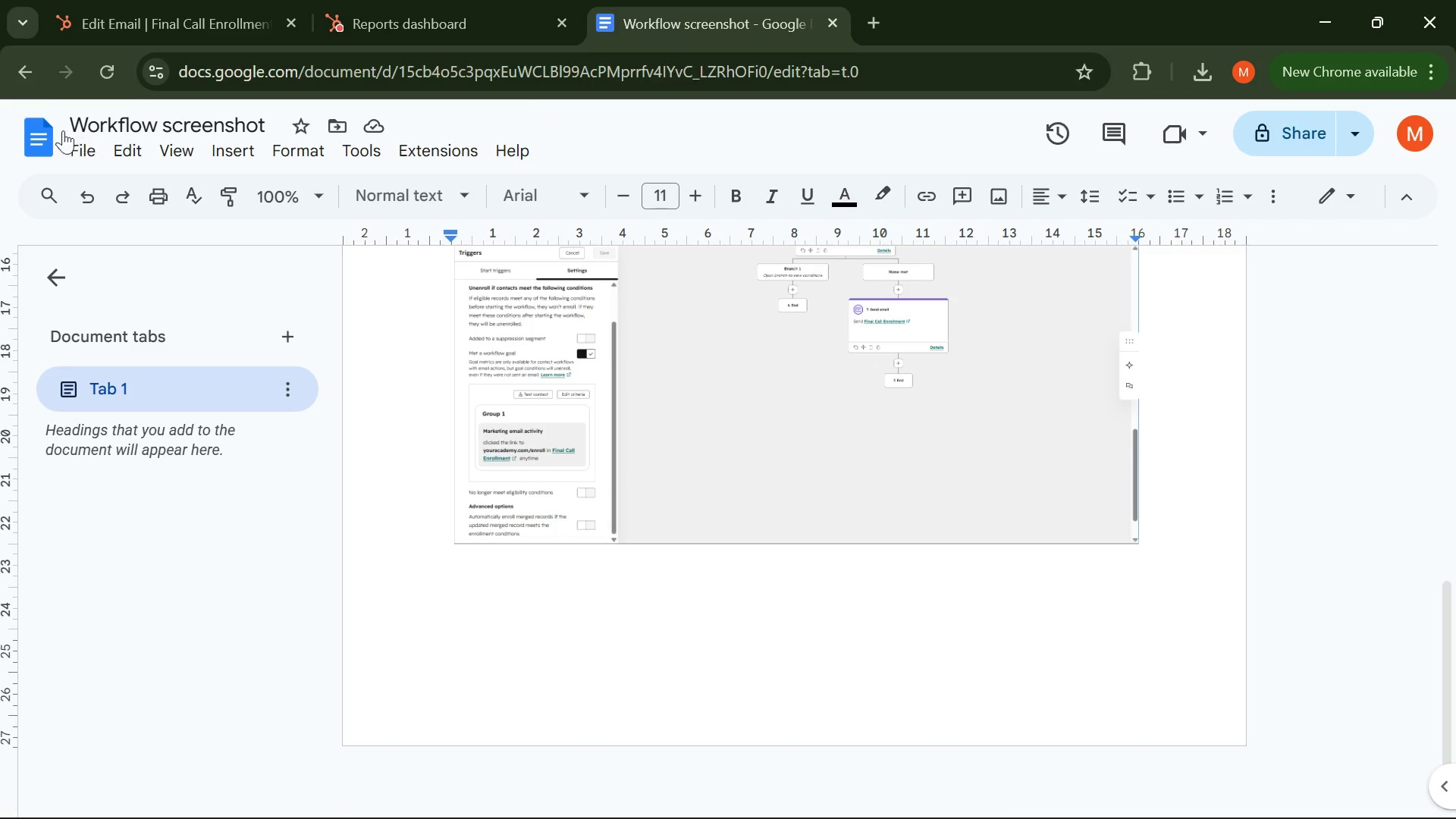 
left_click([52, 131])
 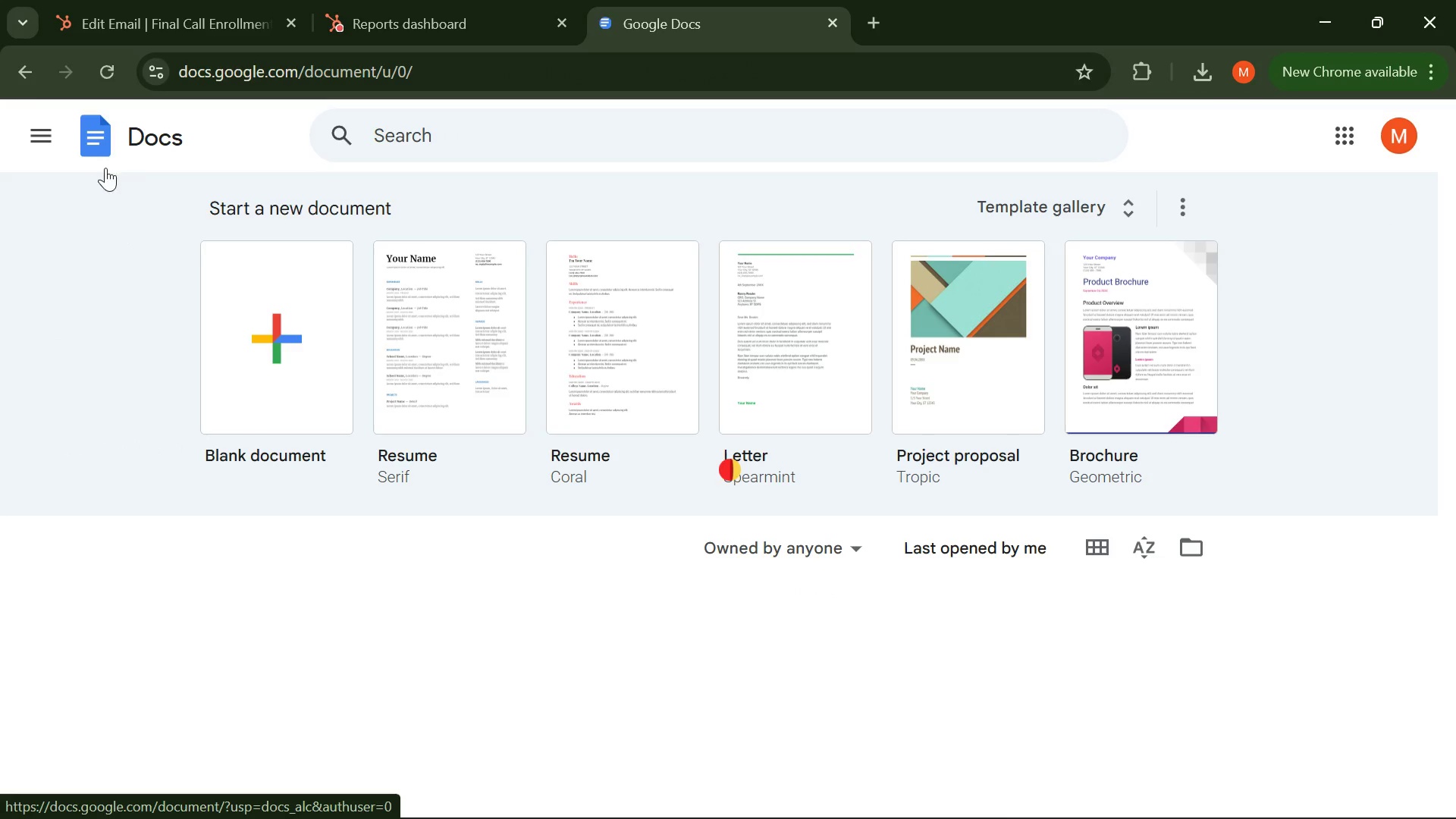 
left_click([278, 353])
 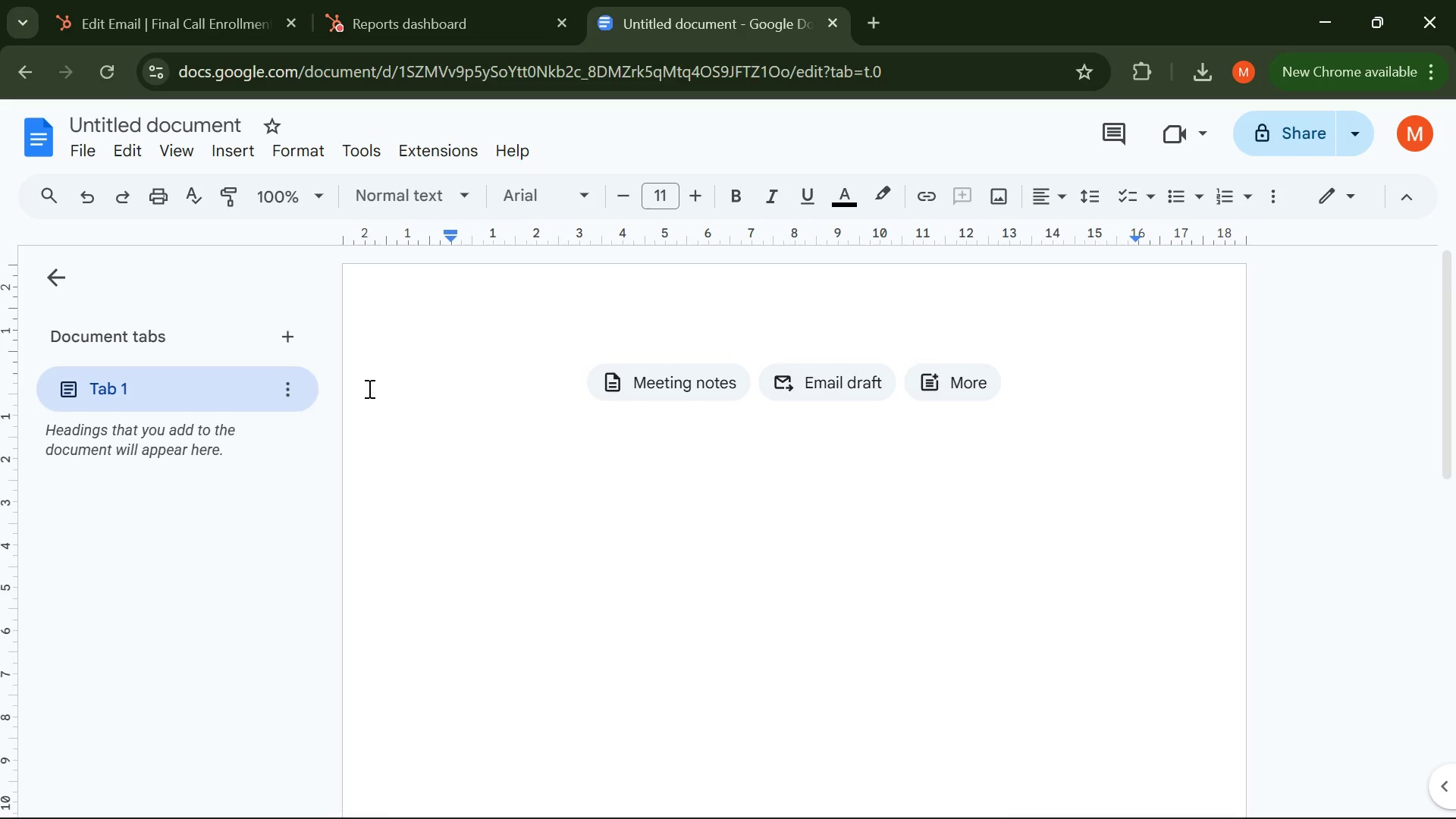 
left_click([506, 391])
 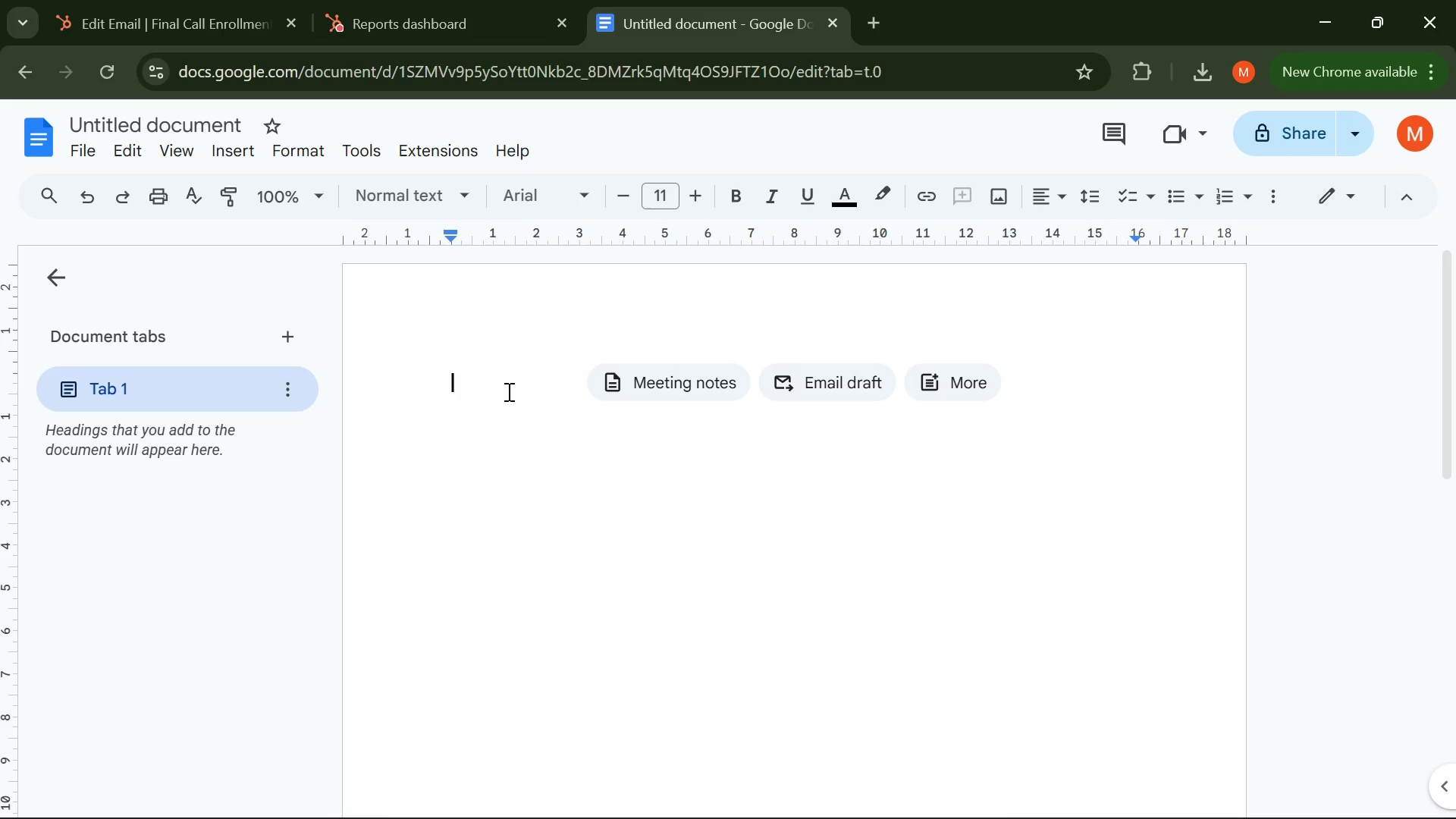 
key(Control+V)
 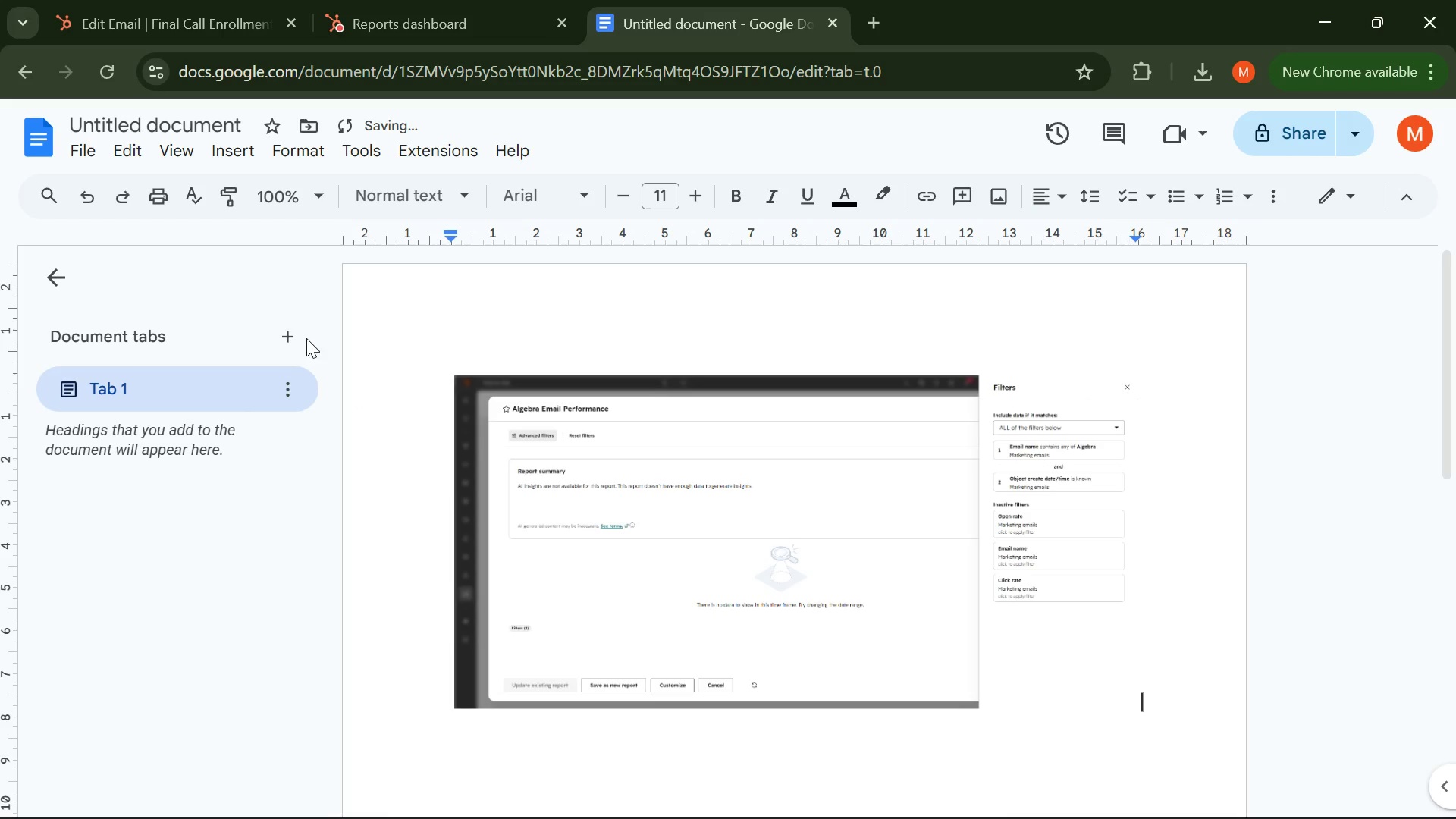 
left_click([180, 124])
 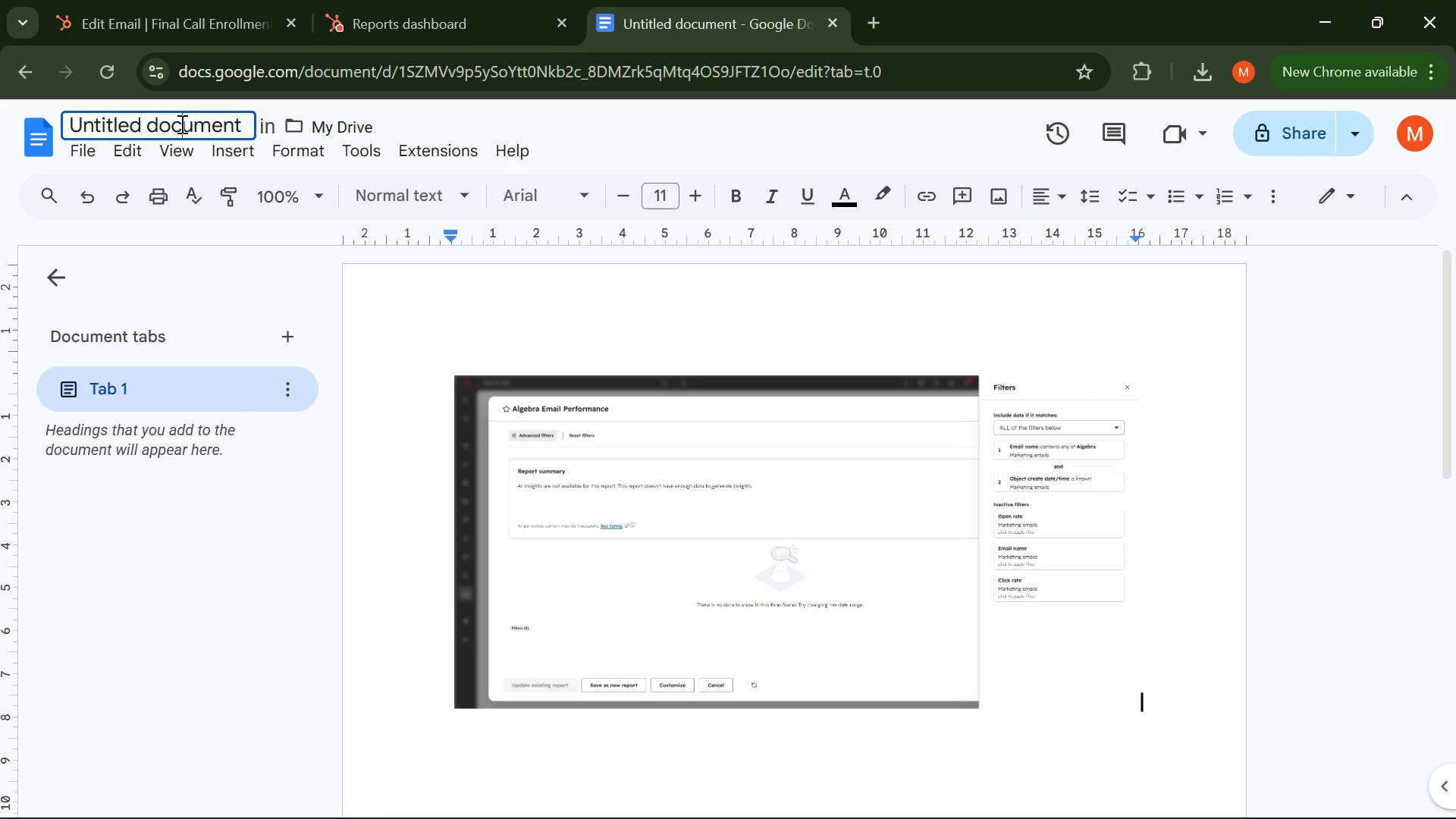 
key(Control+A)
 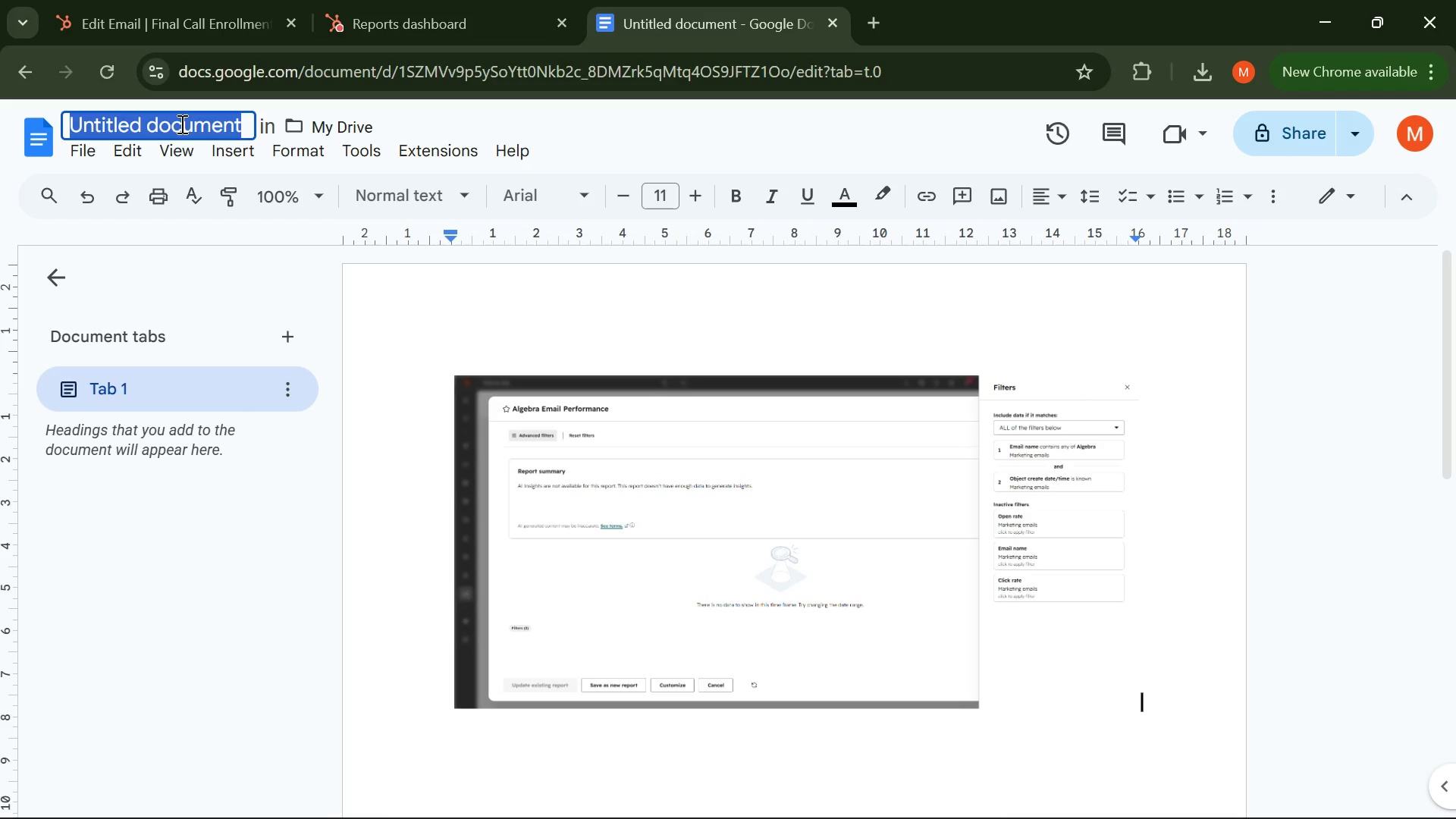 
type(Dashboarch screenshot)
 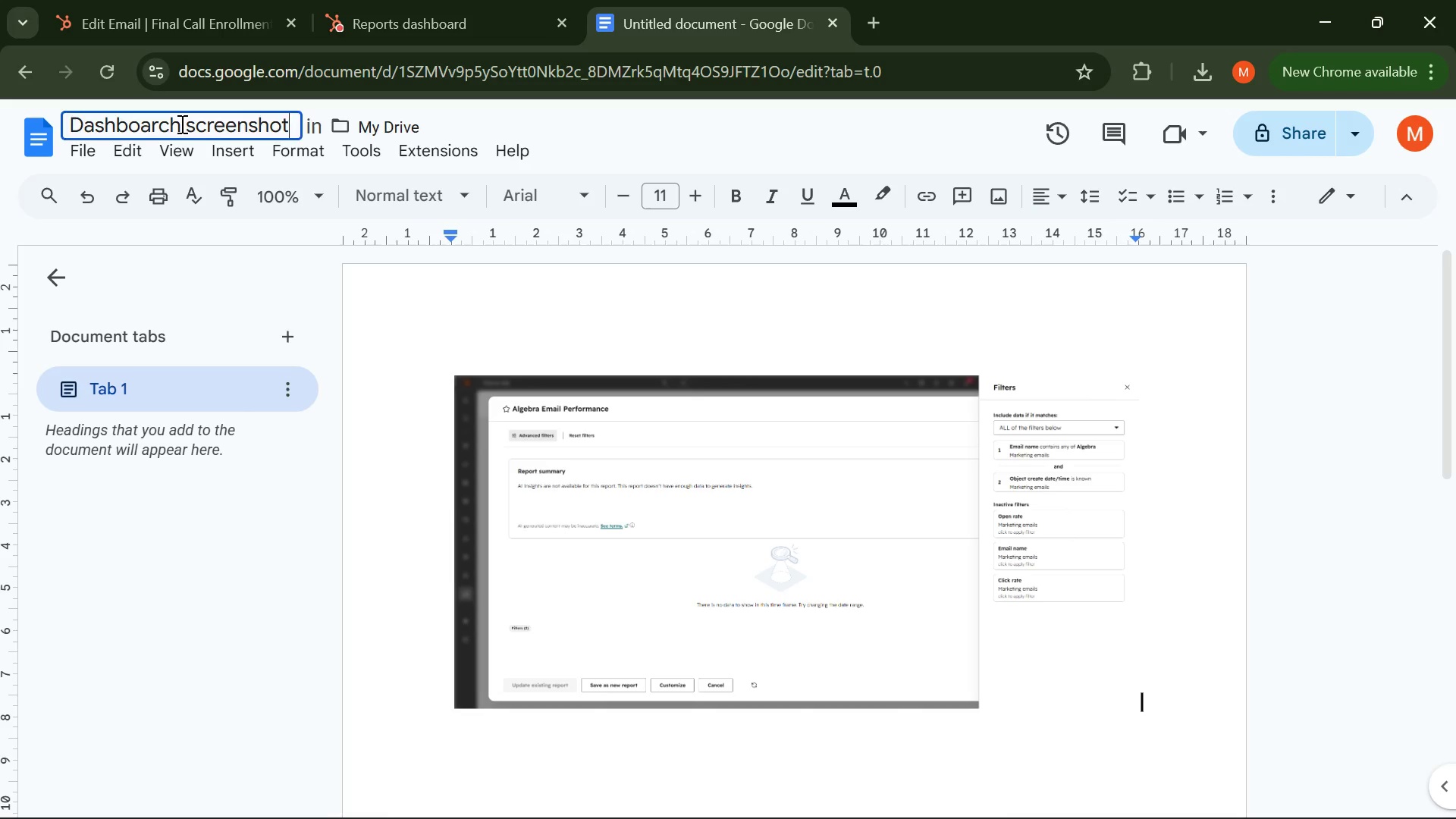 
key(Enter)
 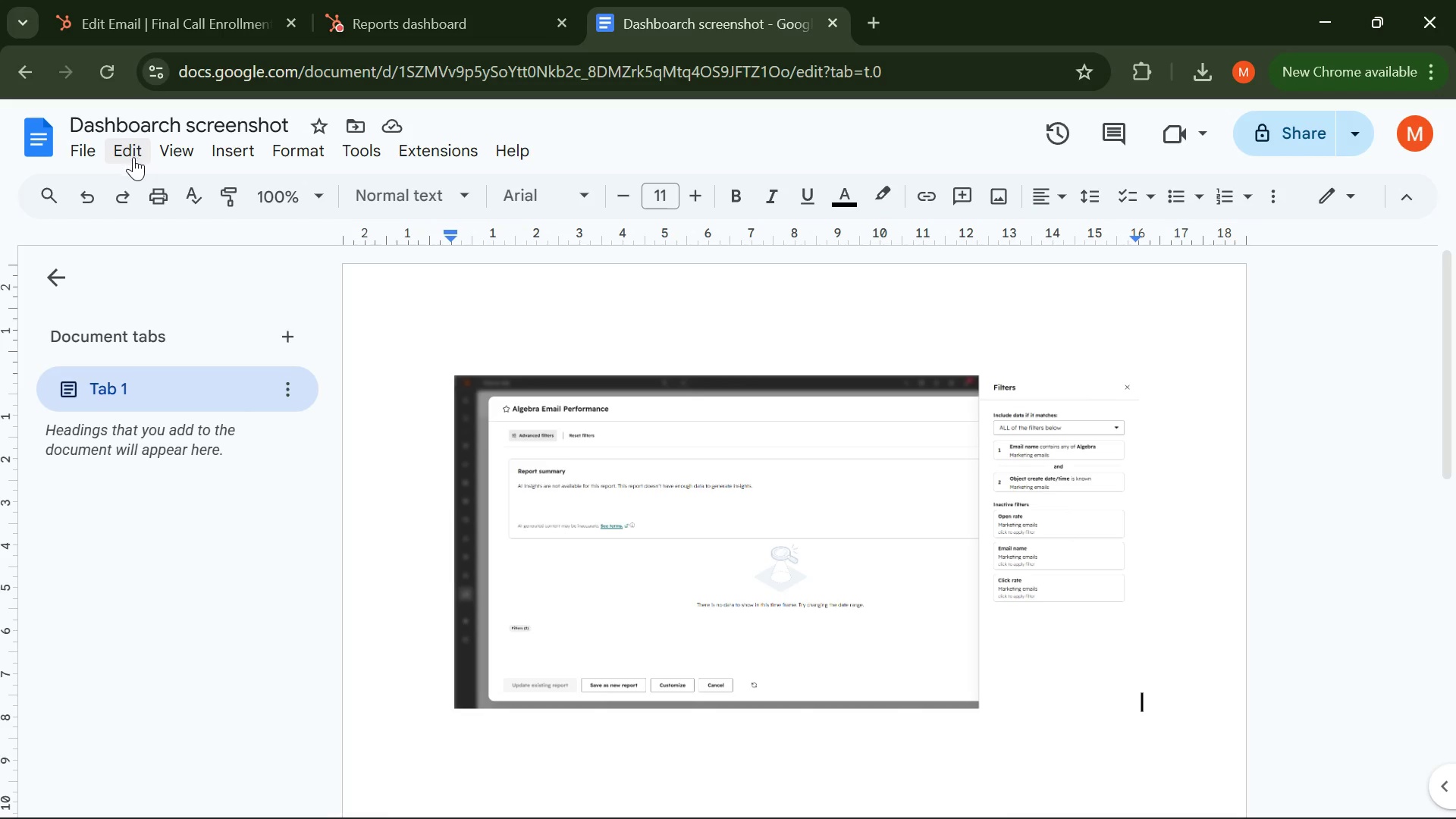 
left_click([92, 148])
 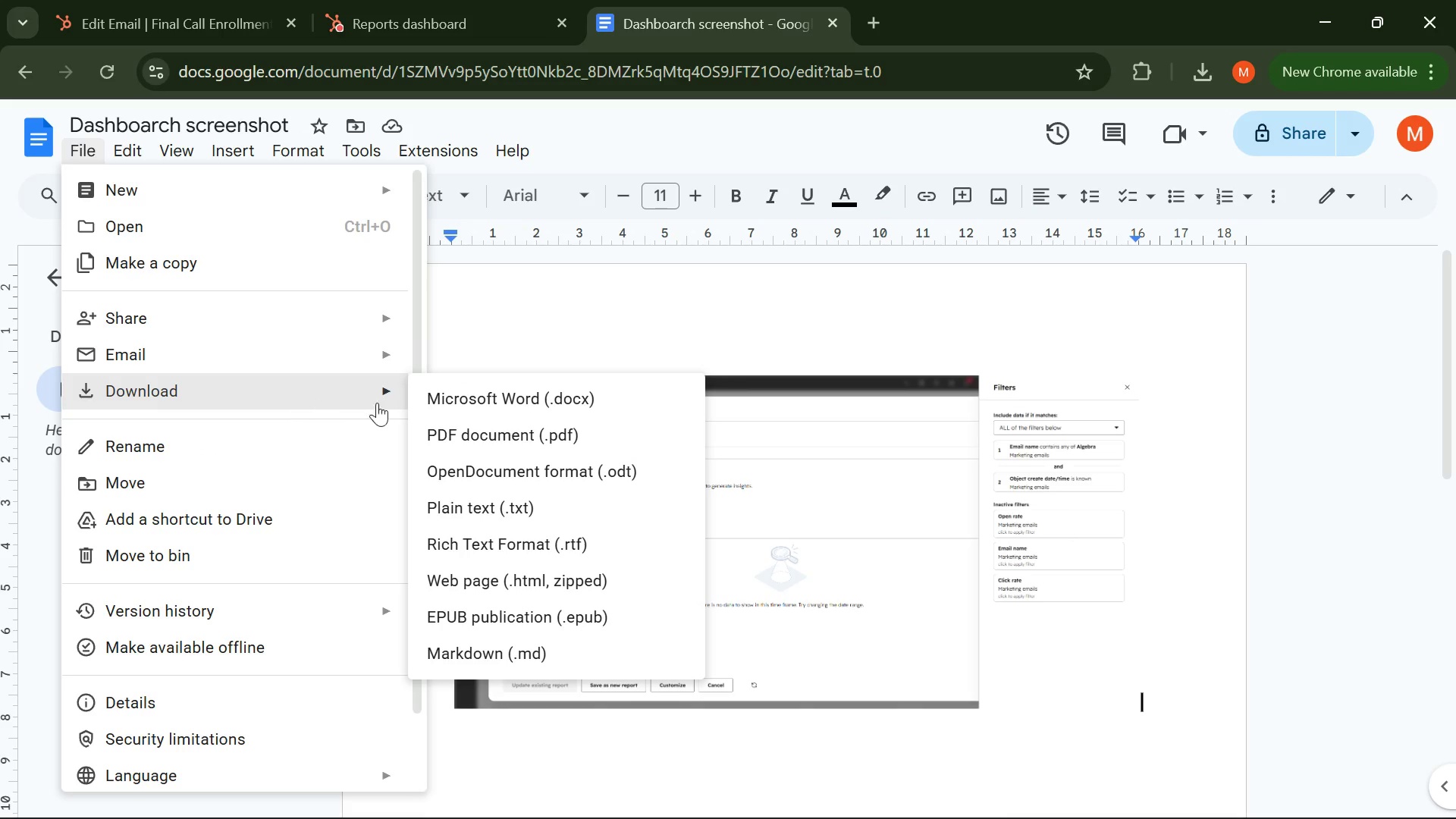 
left_click([460, 438])
 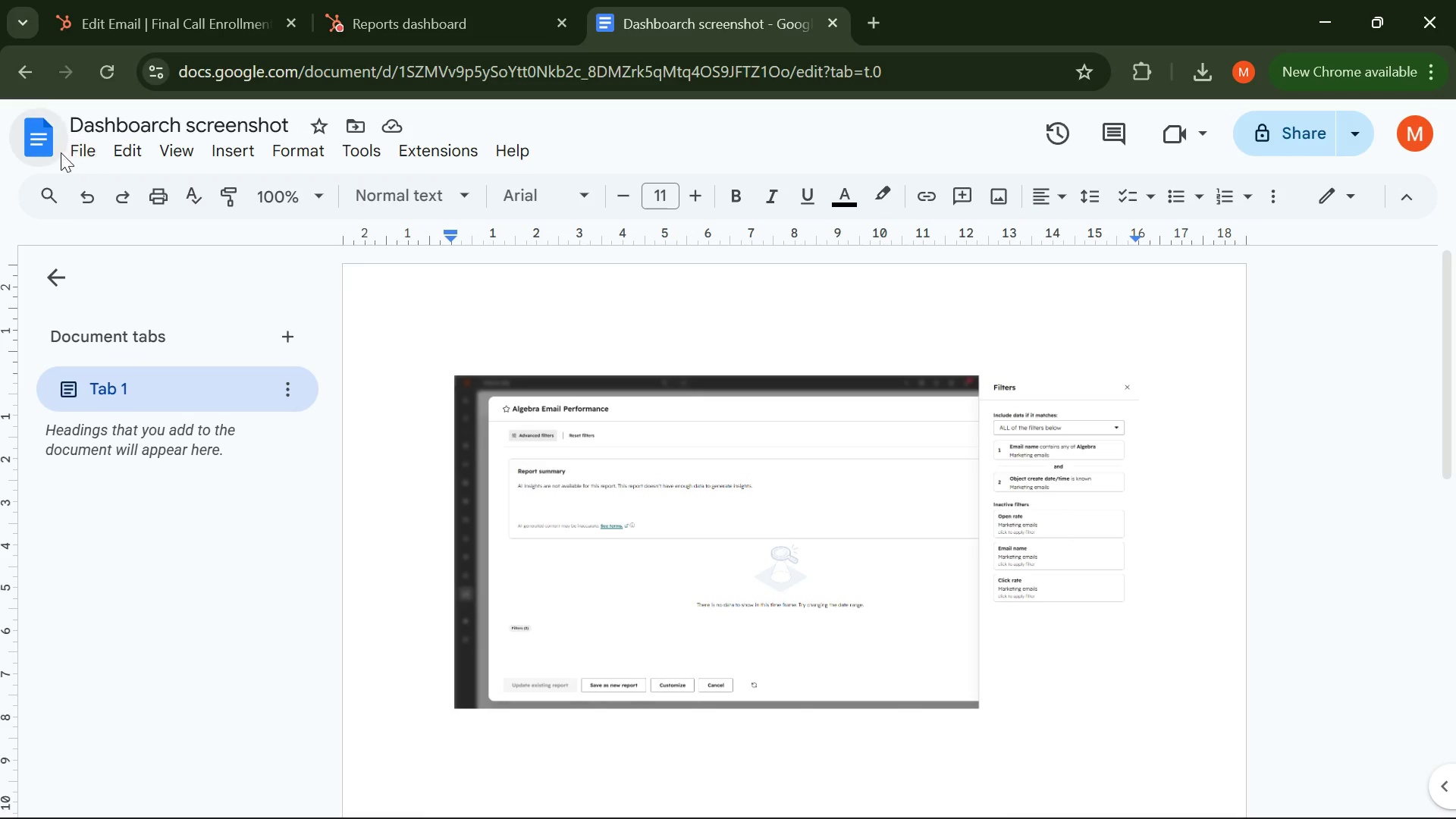 
left_click([49, 151])
 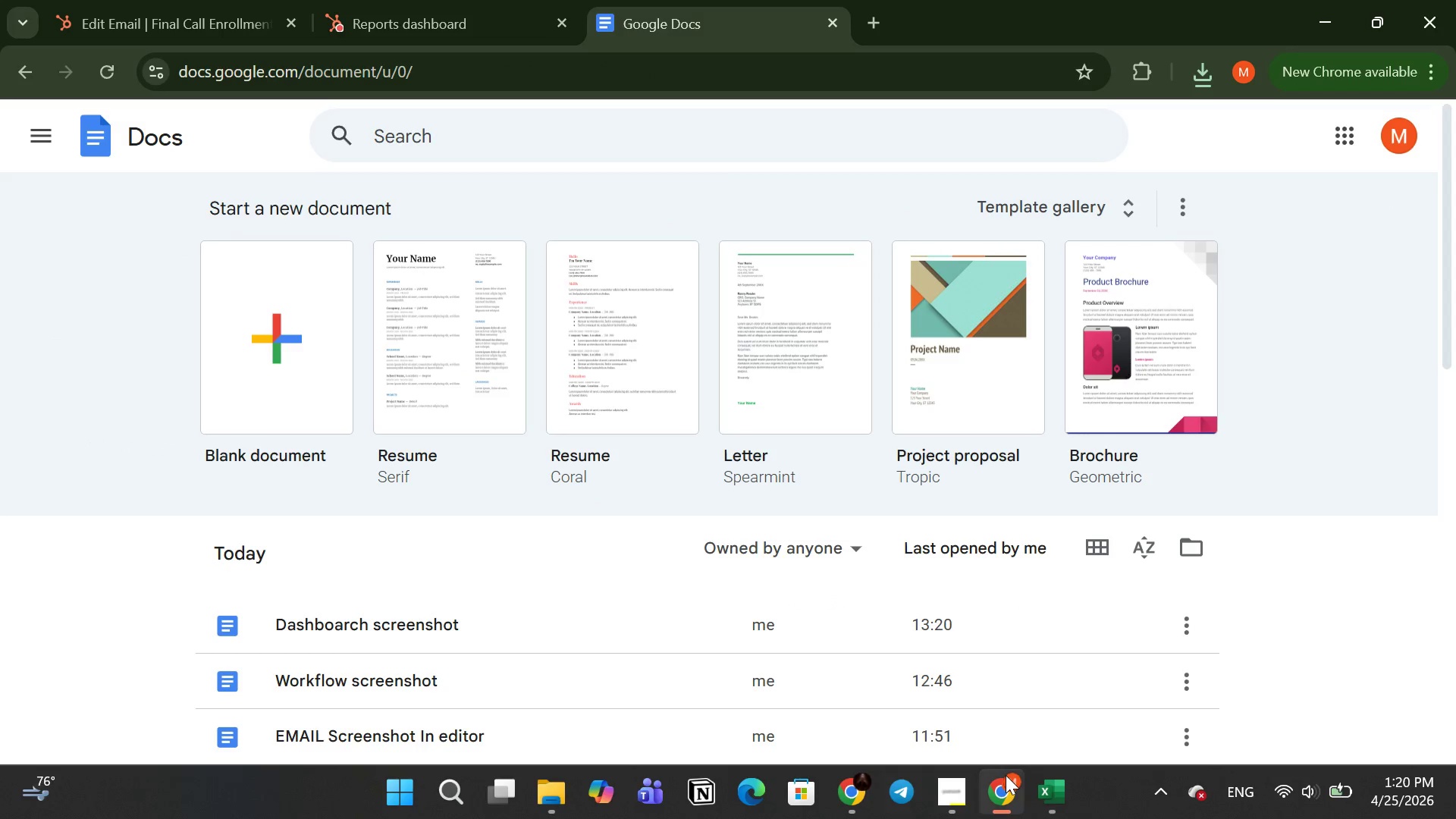 
left_click([967, 804])